 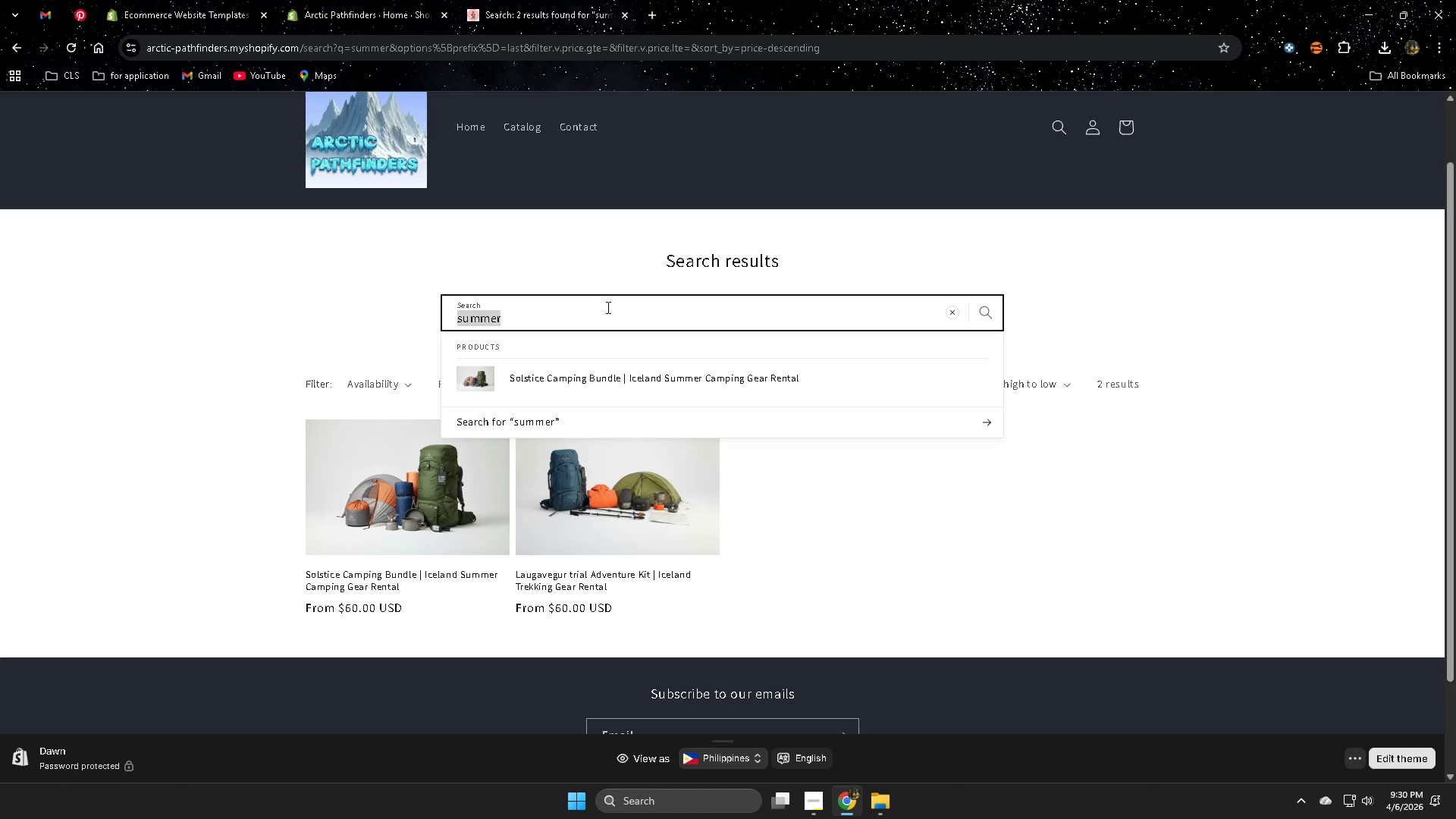 
key(Control+V)
 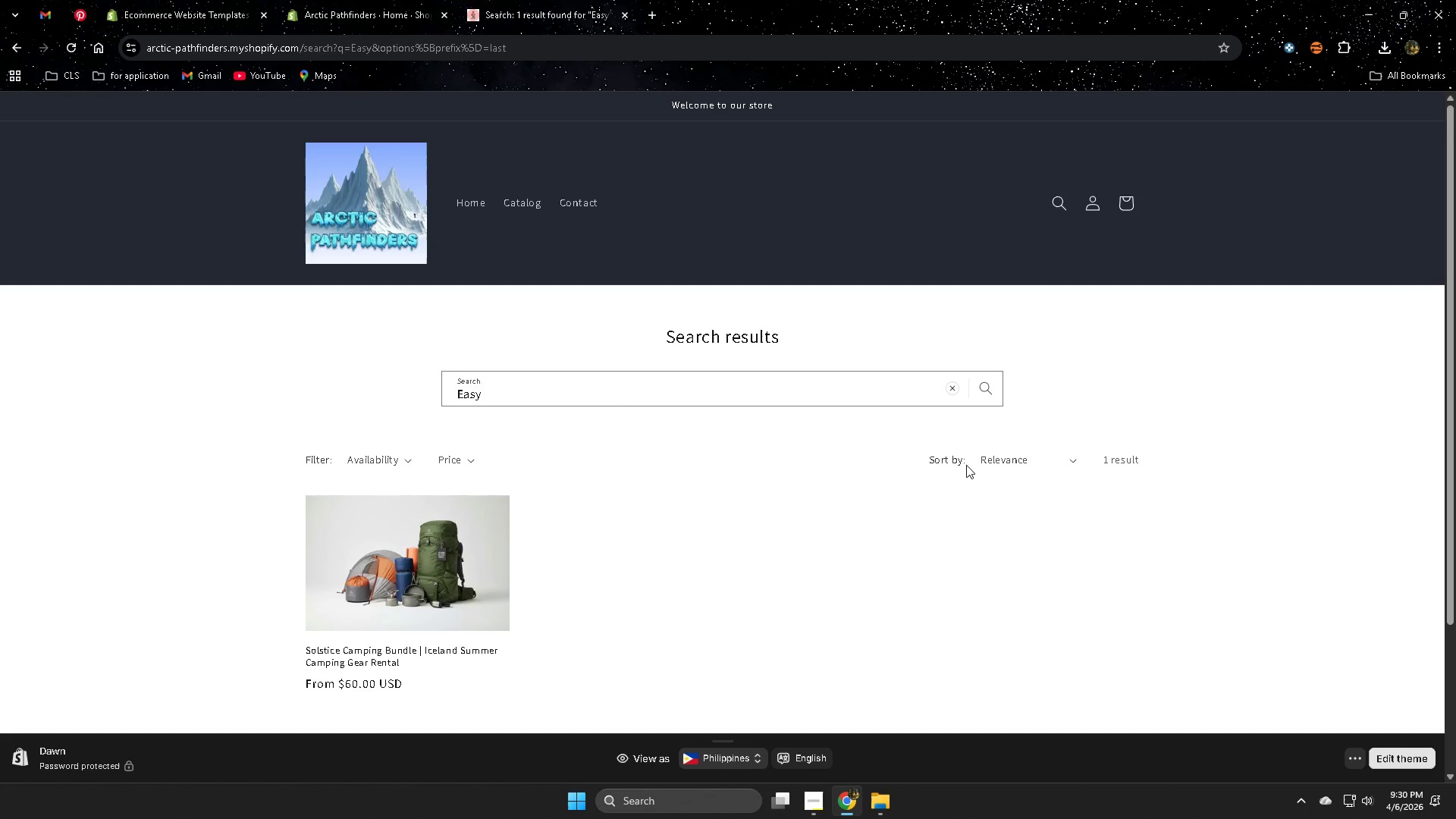 
wait(7.14)
 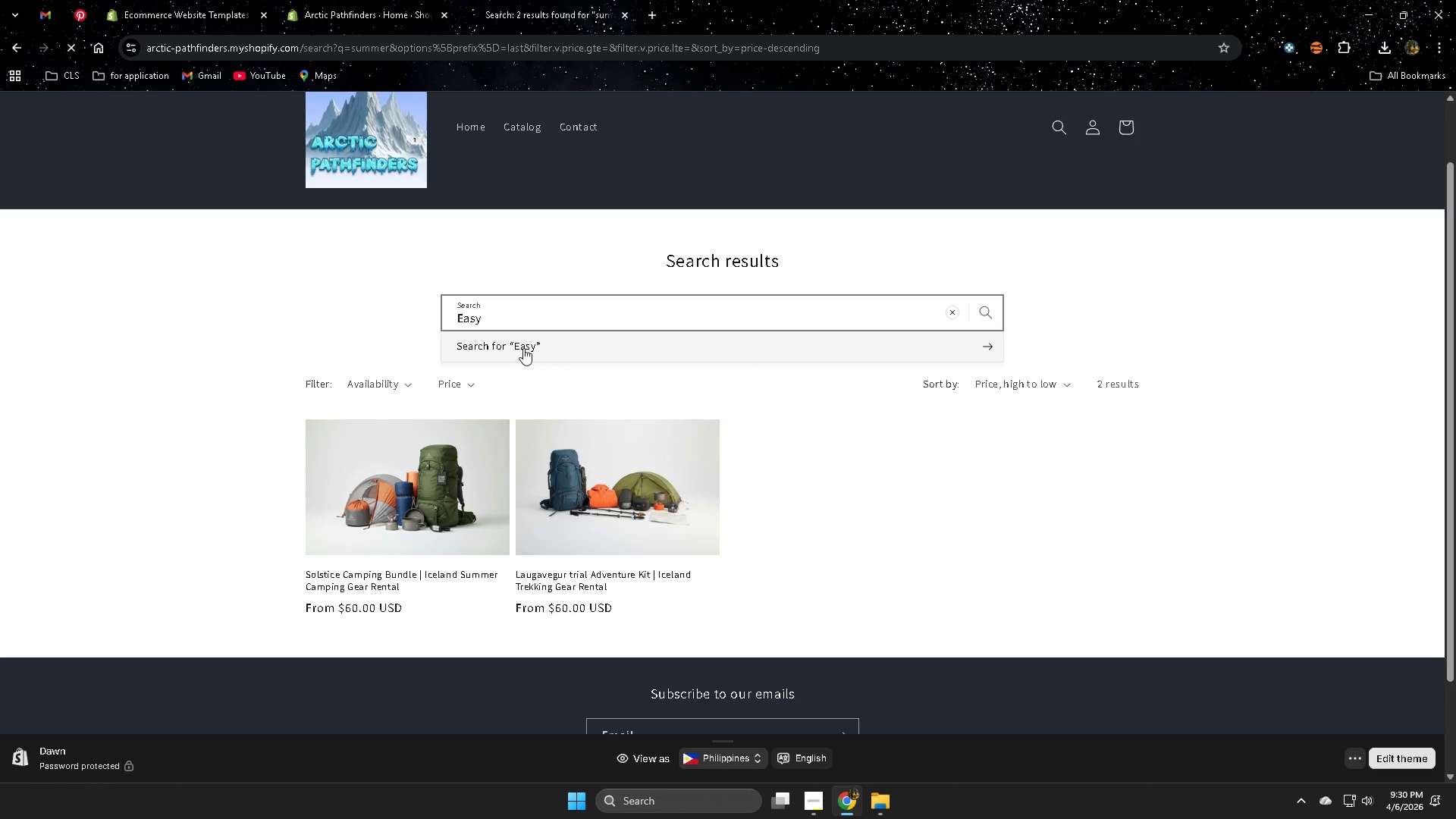 
double_click([405, 461])
 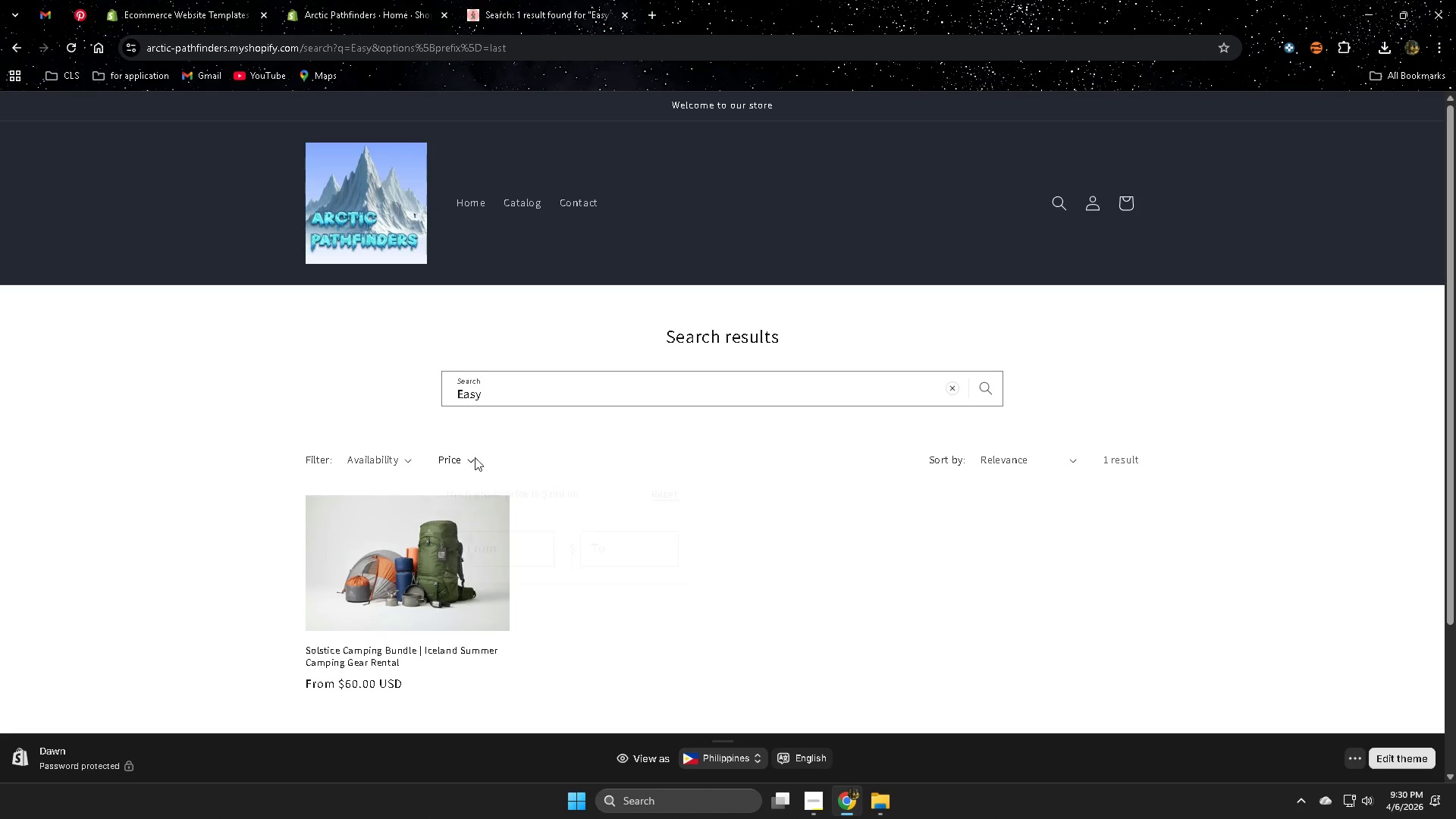 
double_click([475, 457])
 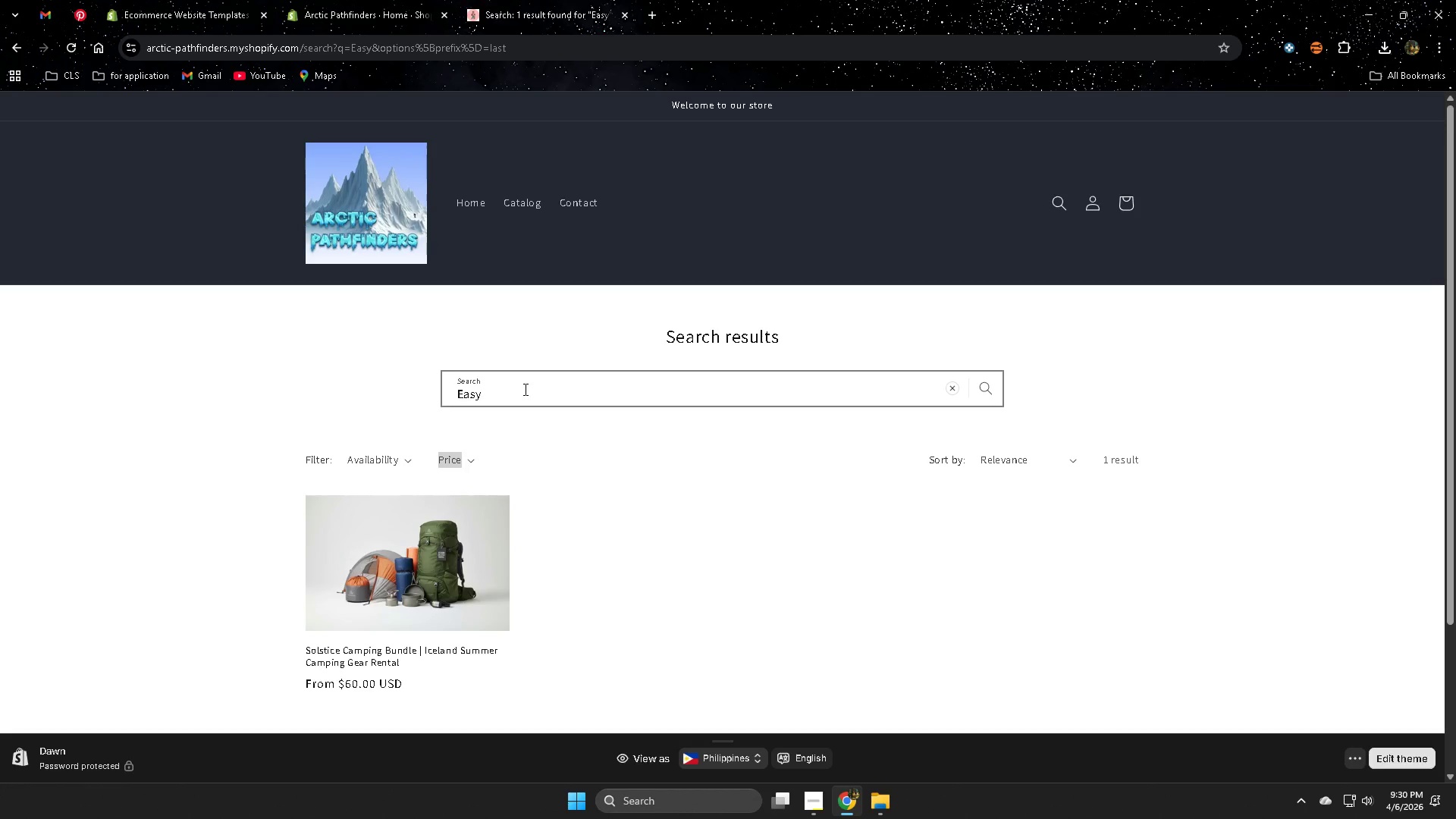 
double_click([524, 389])
 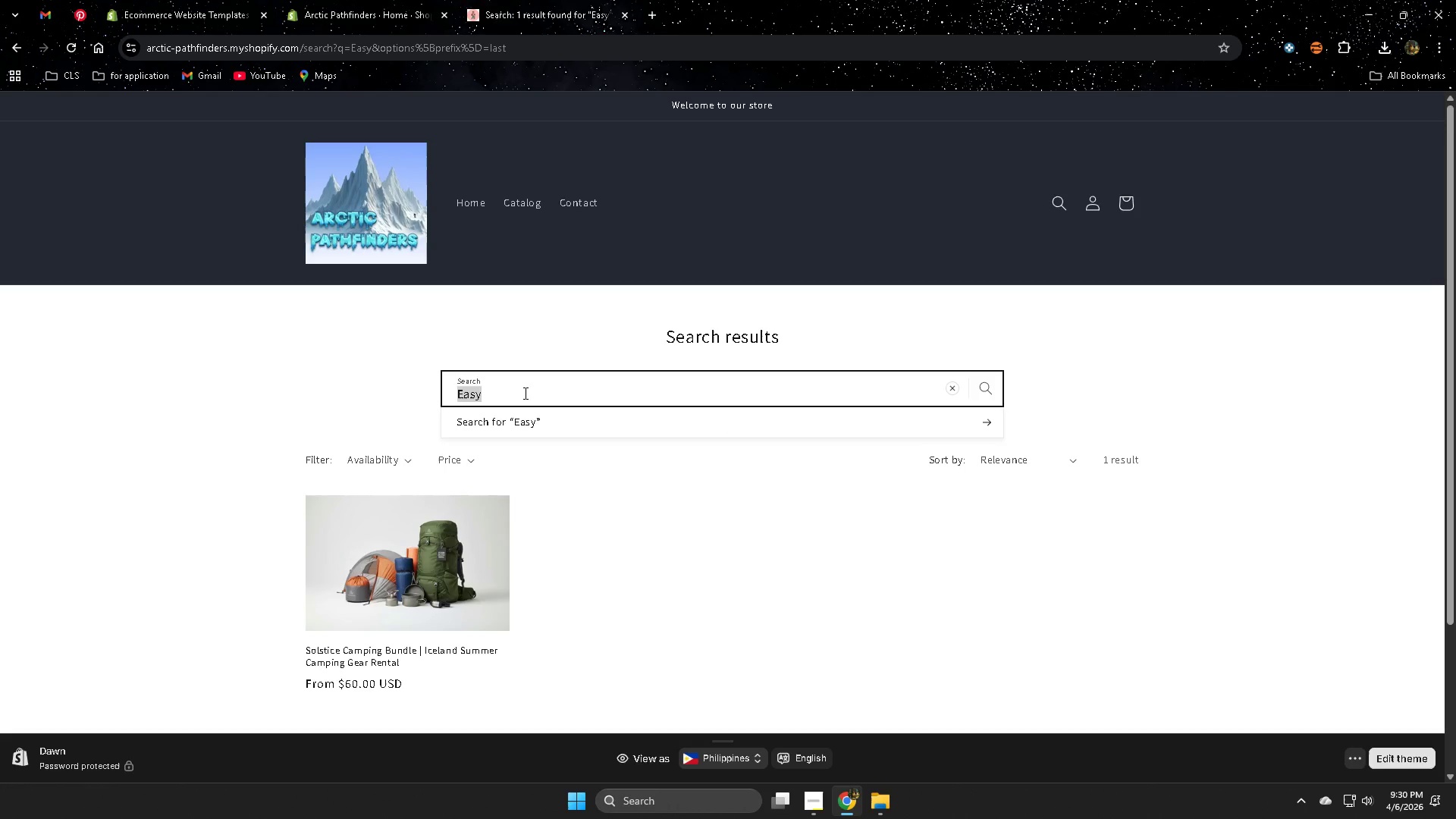 
type(mo)
 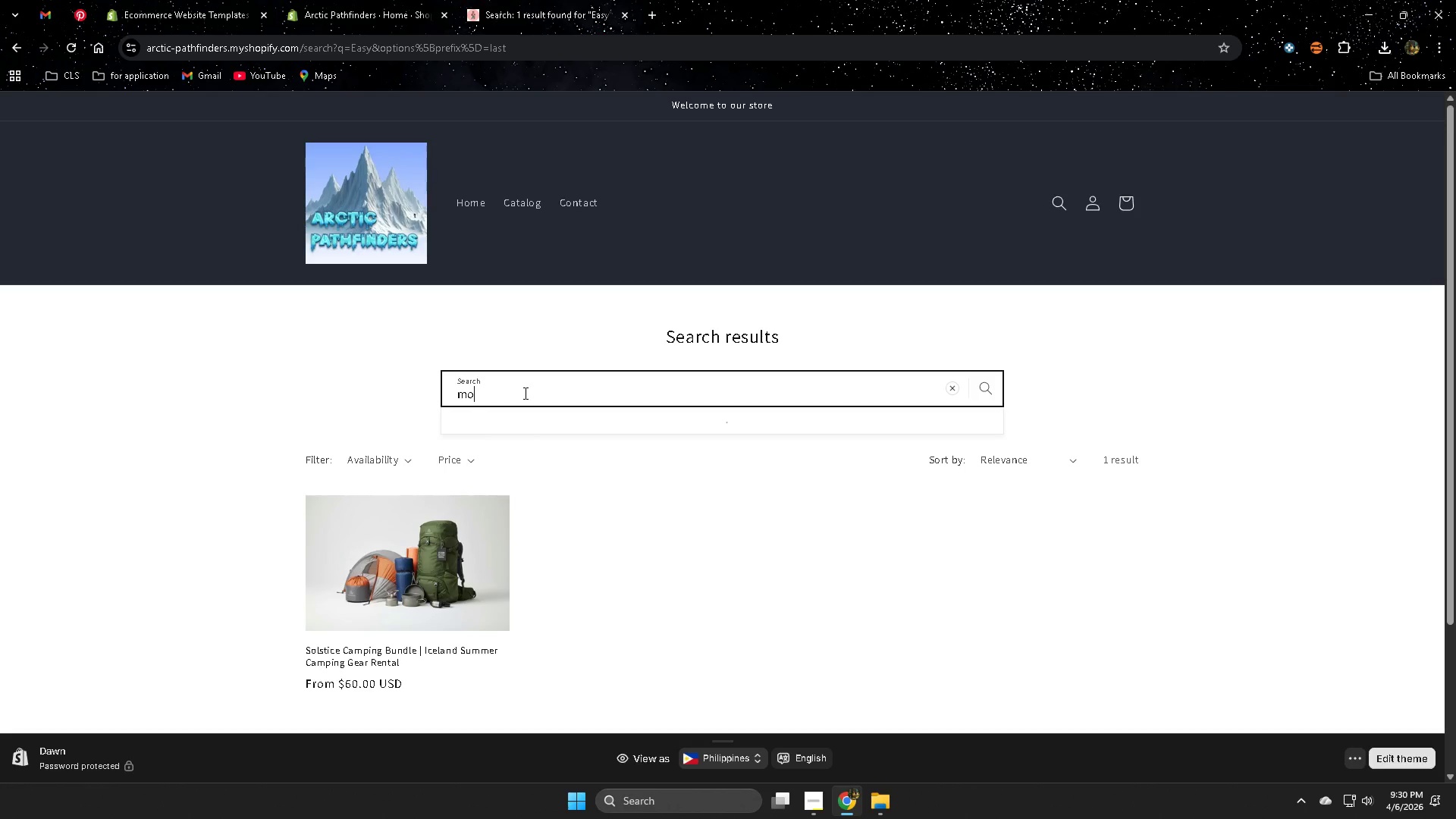 
type(derate)
 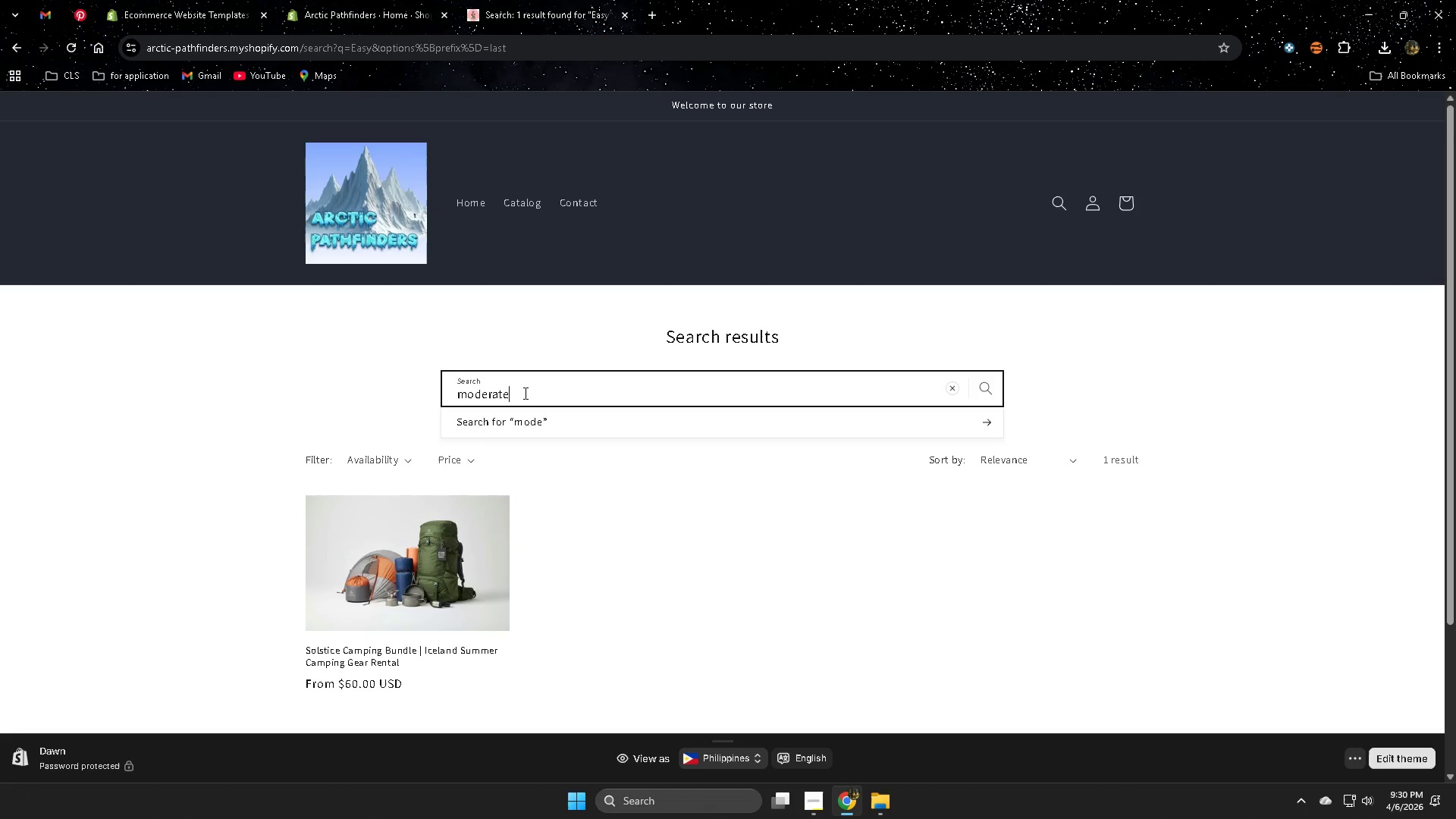 
key(Enter)
 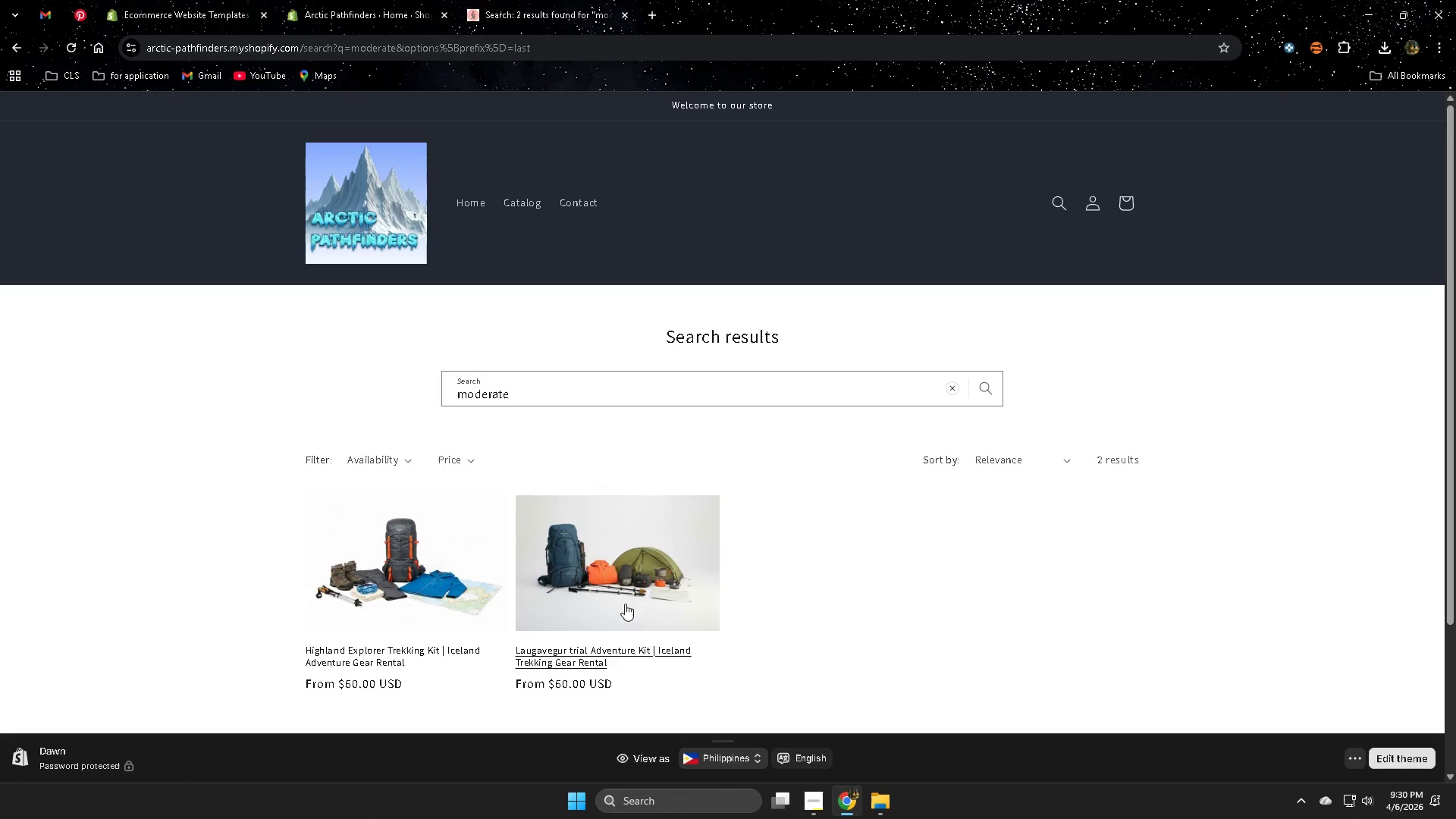 
double_click([705, 386])
 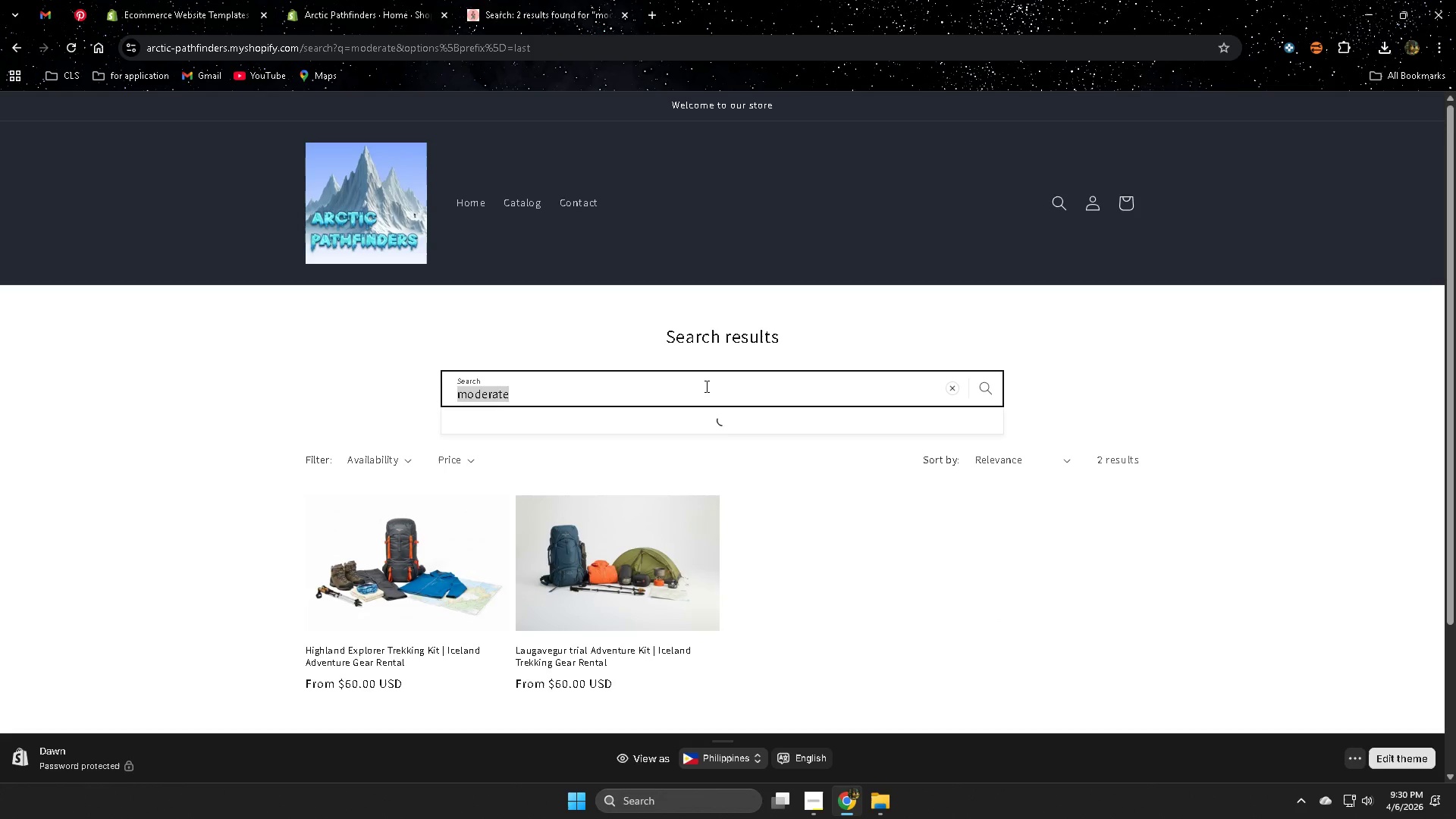 
triple_click([705, 386])
 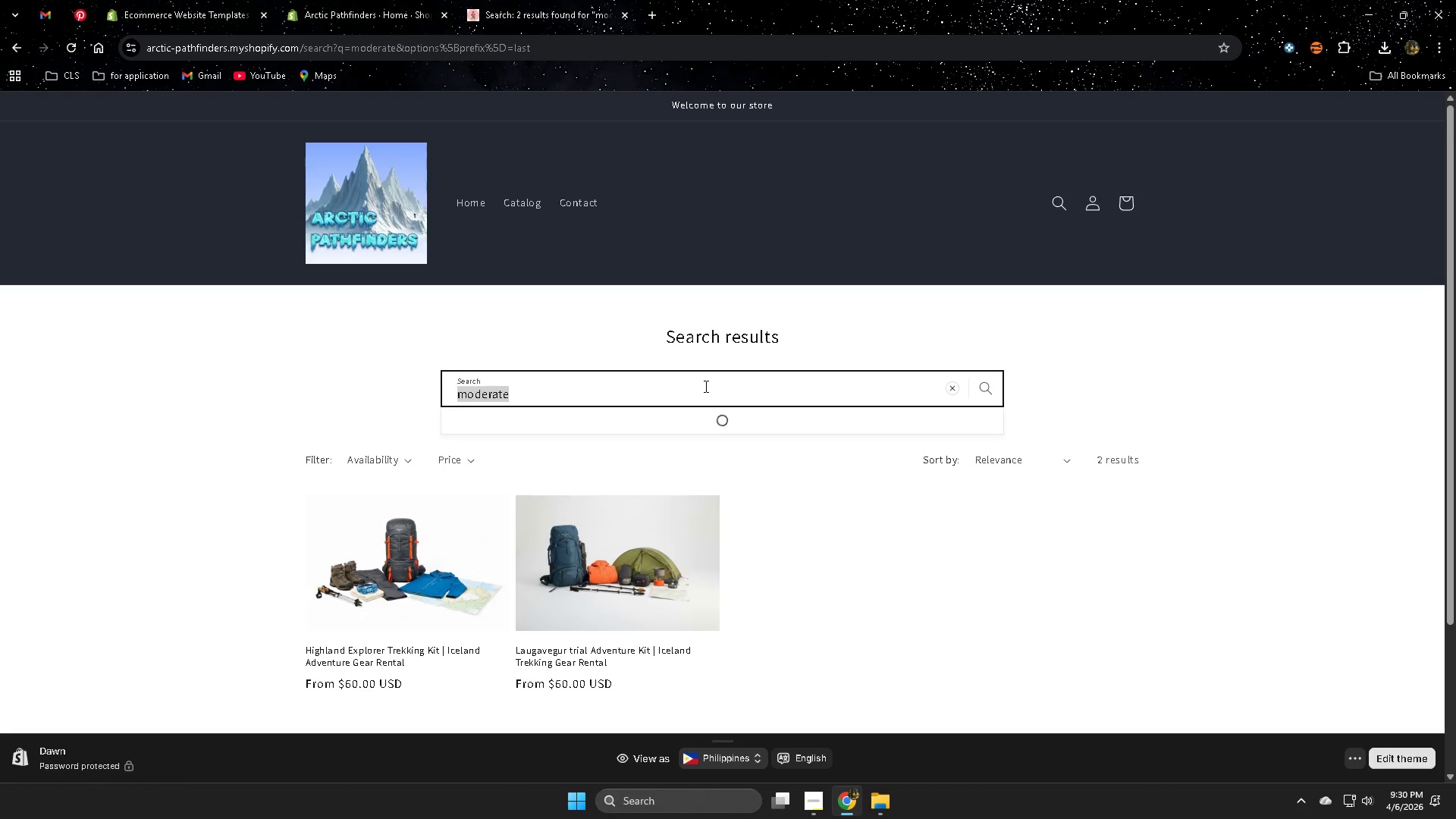 
key(S)
 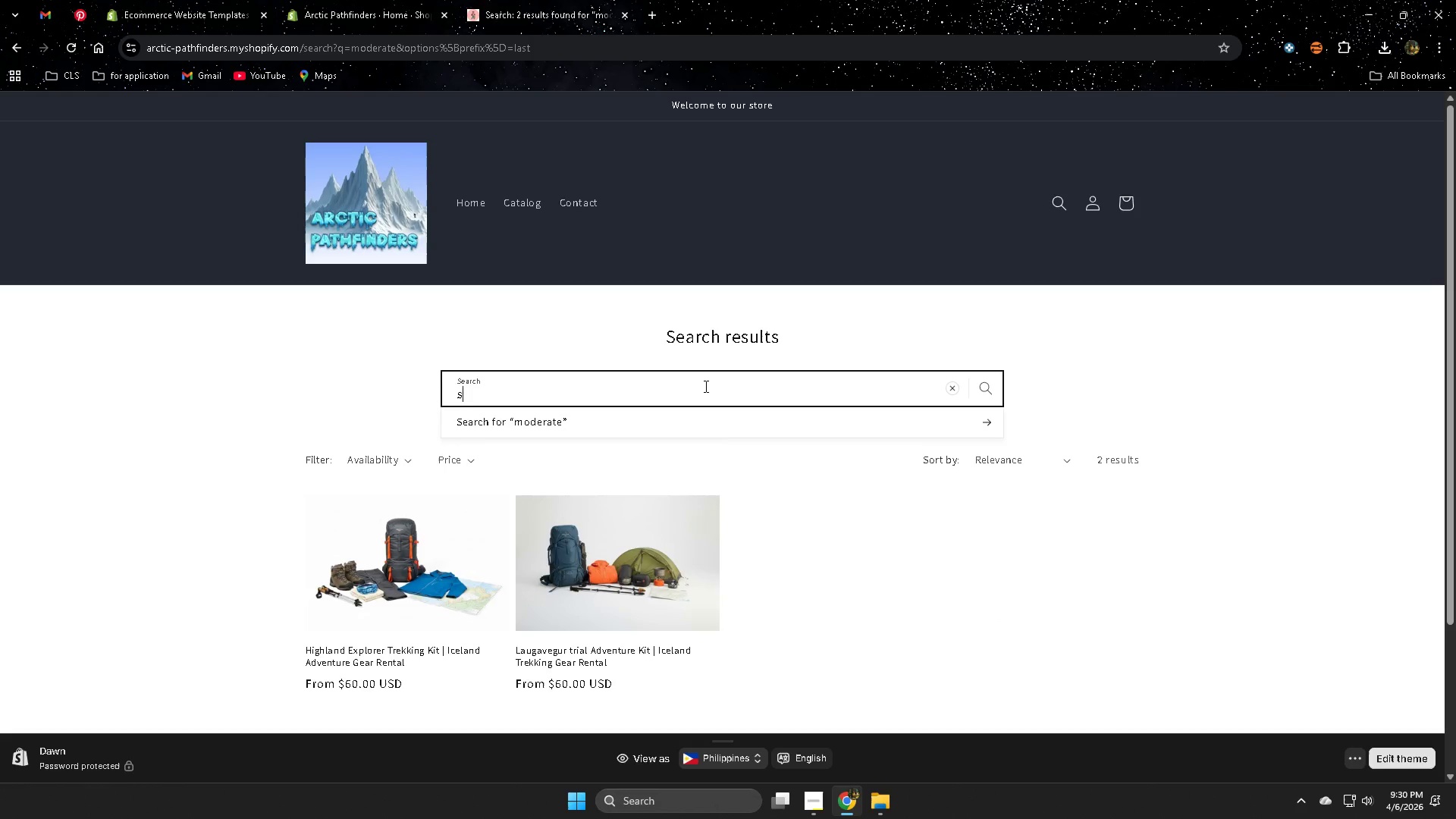 
type(eason)
 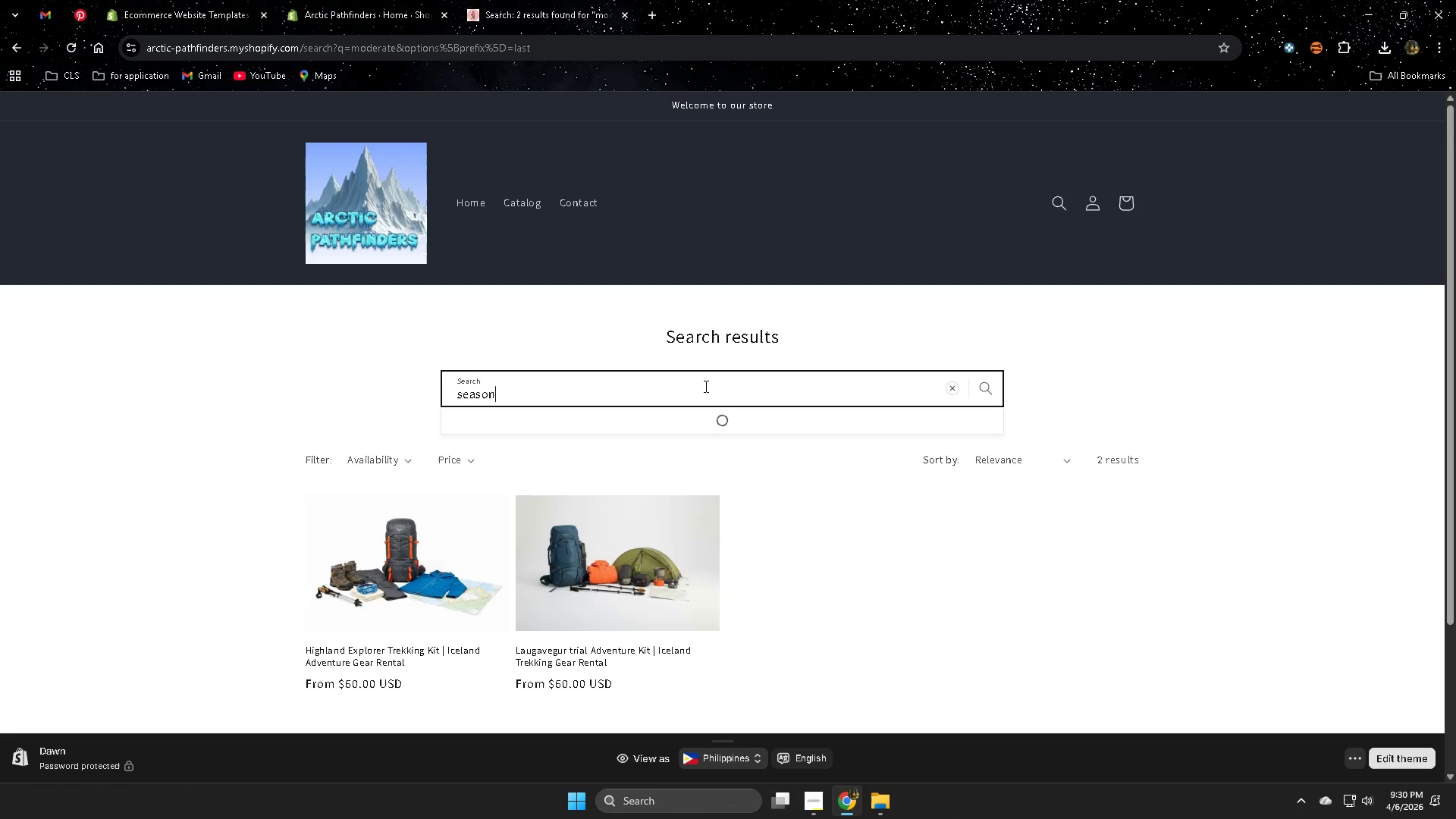 
key(Enter)
 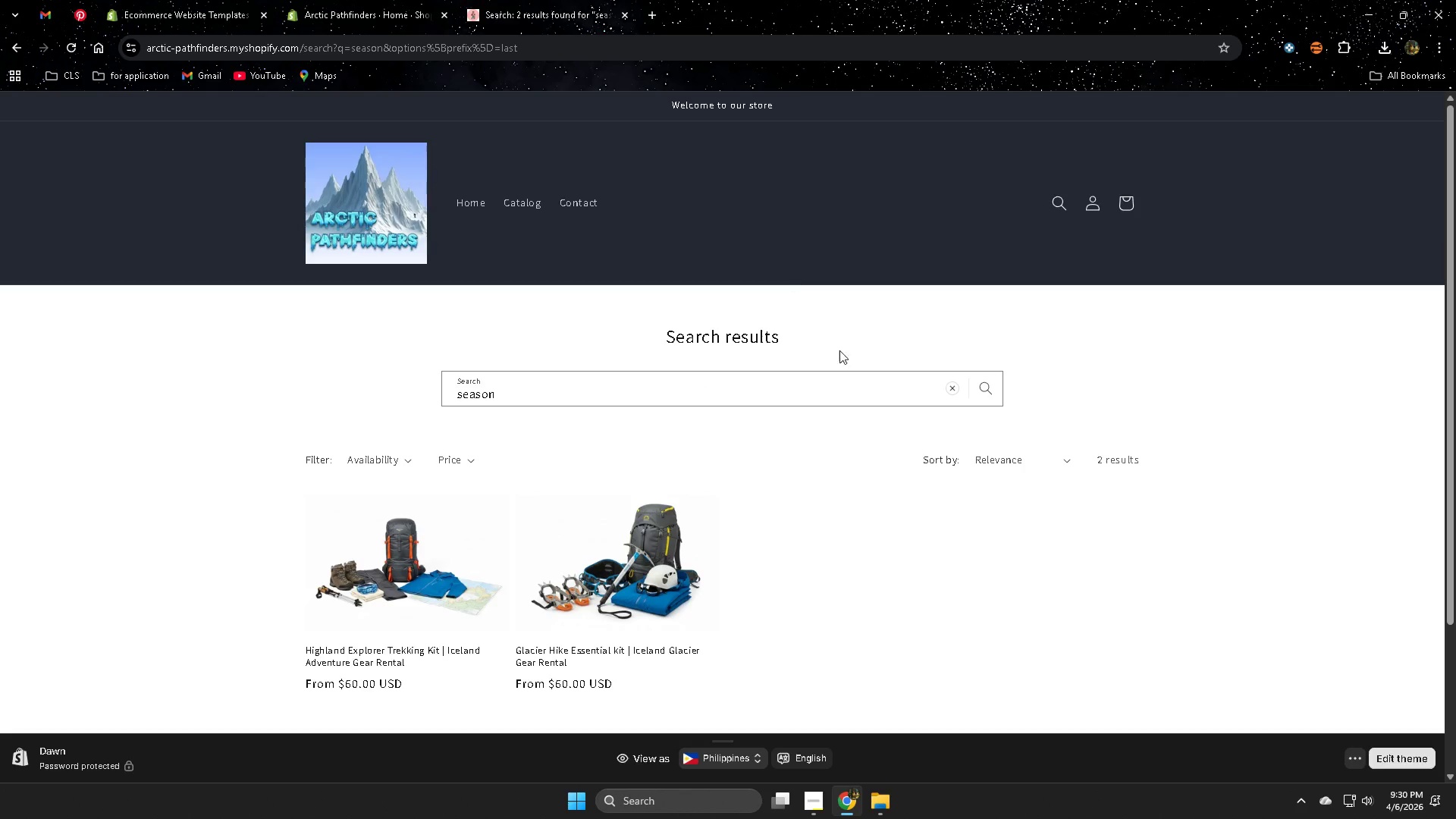 
left_click([947, 384])
 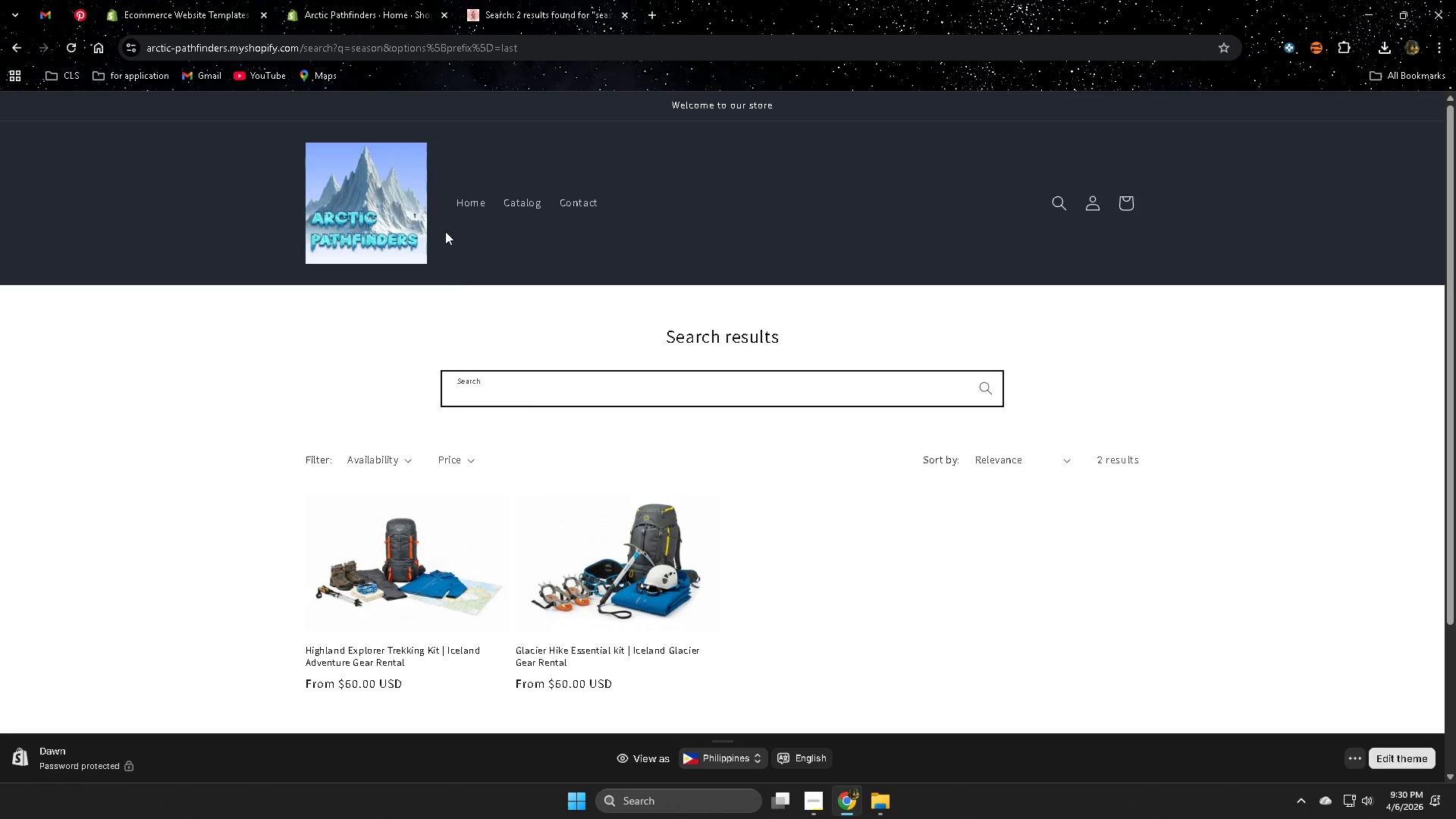 
left_click([462, 196])
 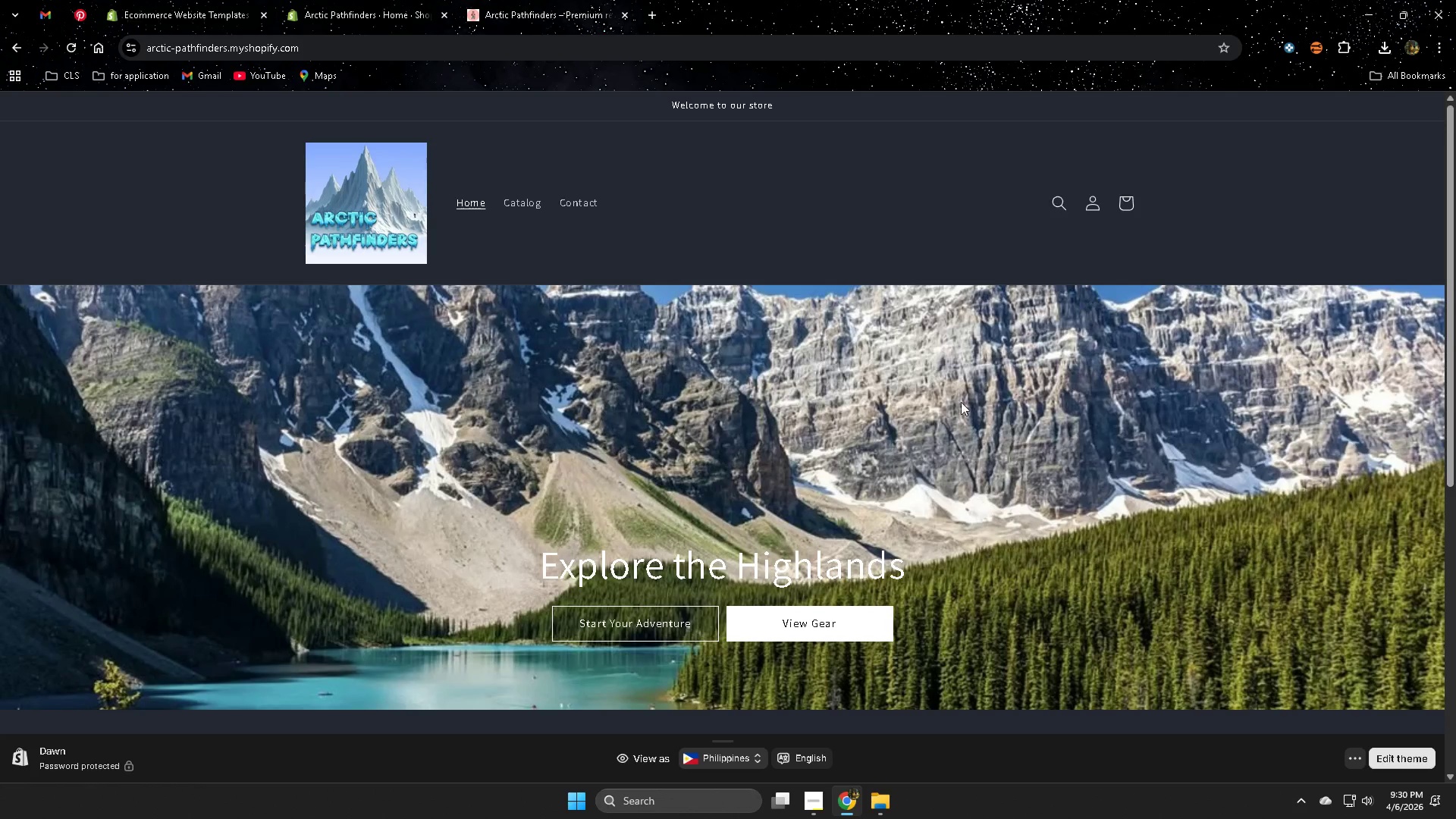 
left_click([813, 809])